 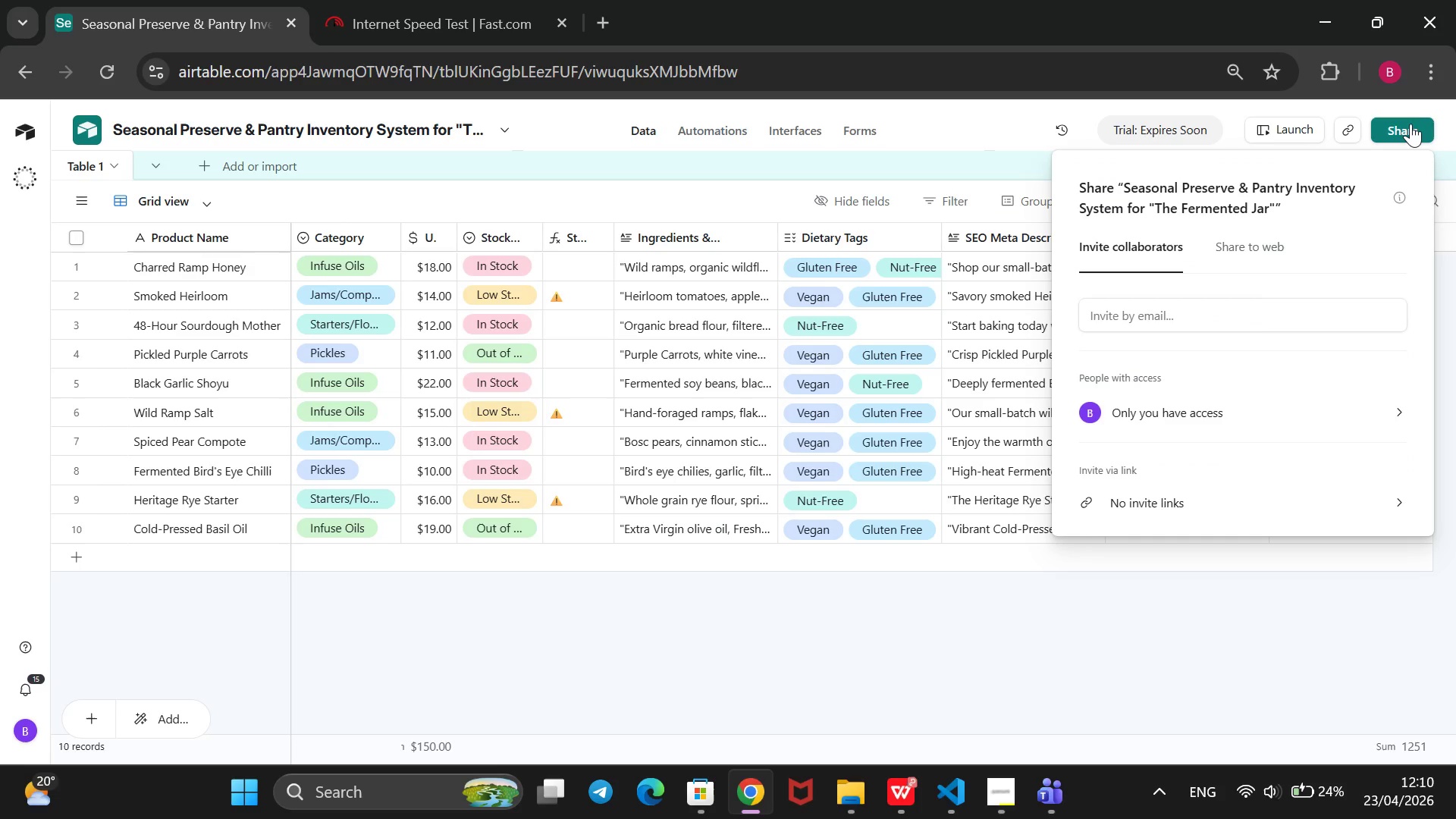 
left_click([1232, 501])
 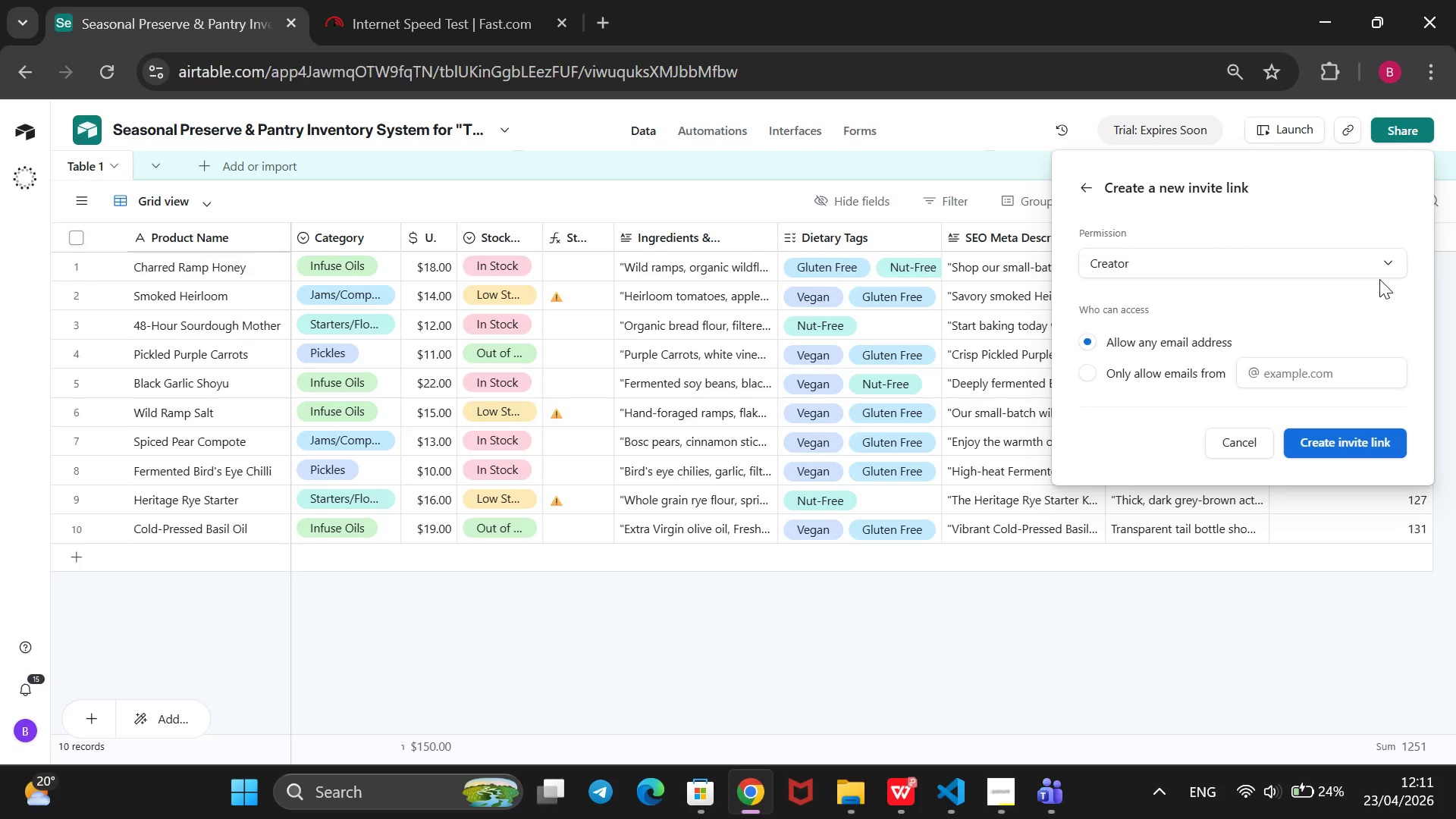 
left_click([1385, 269])
 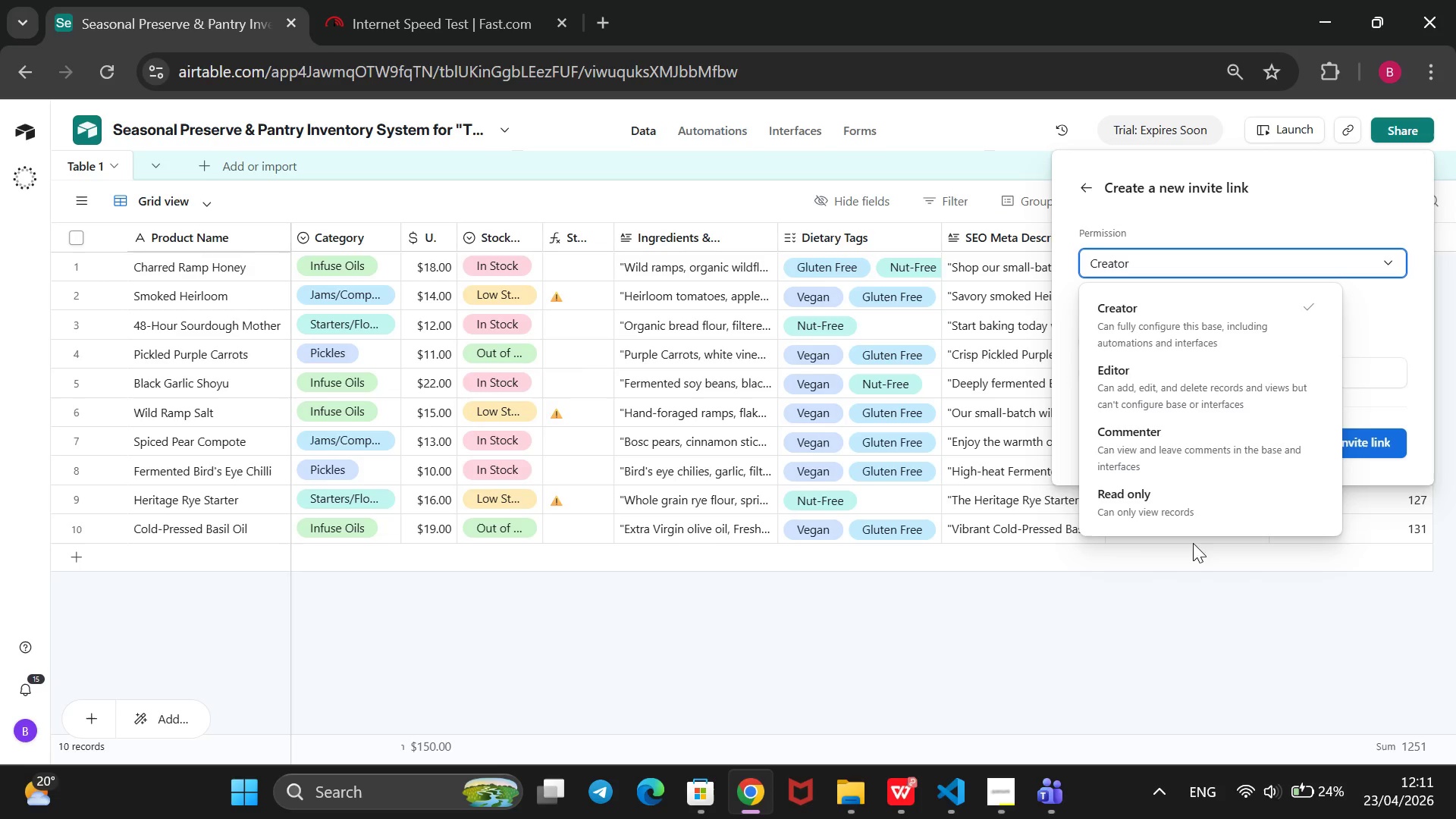 
left_click([1213, 510])
 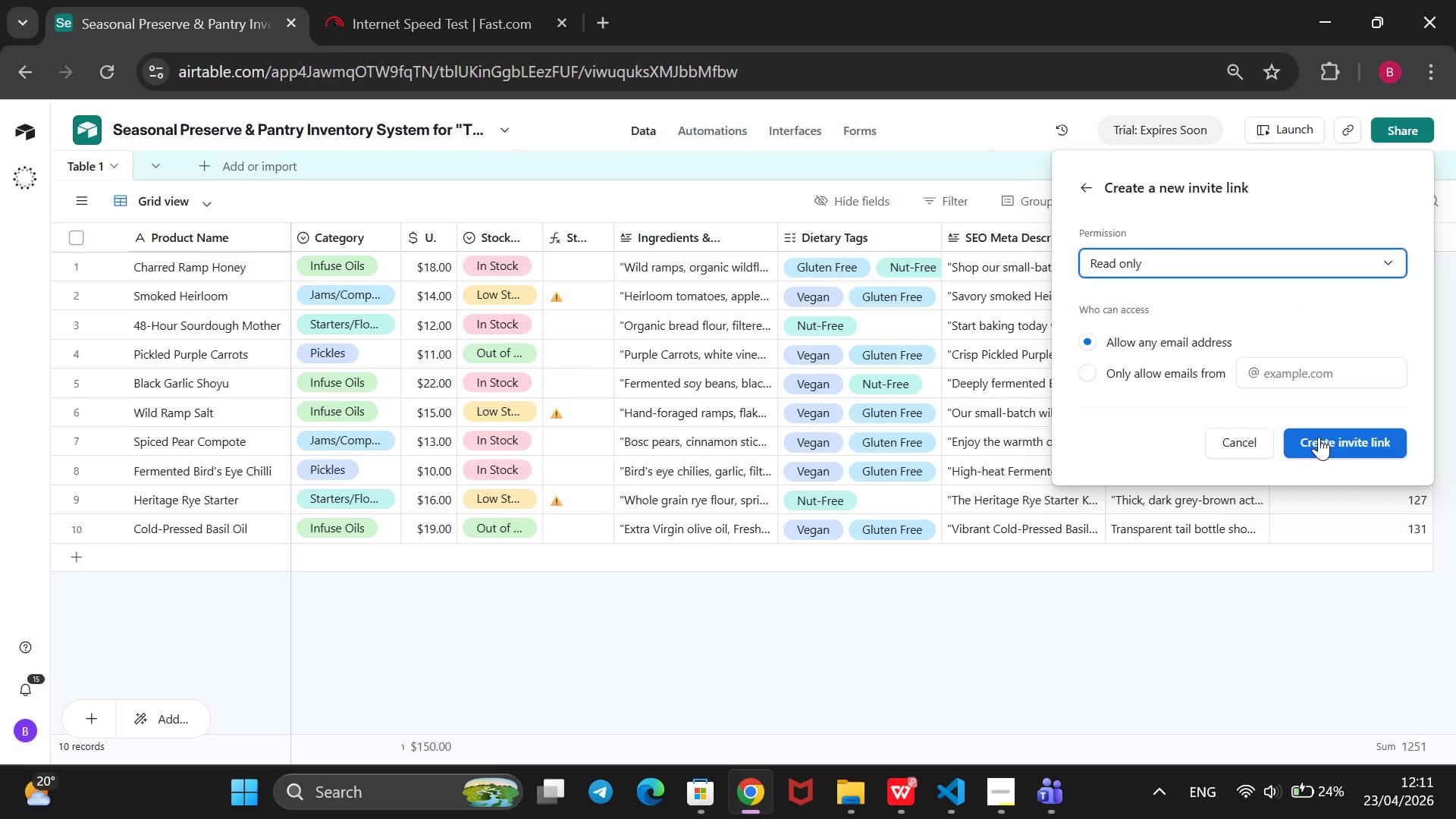 
left_click([1319, 437])
 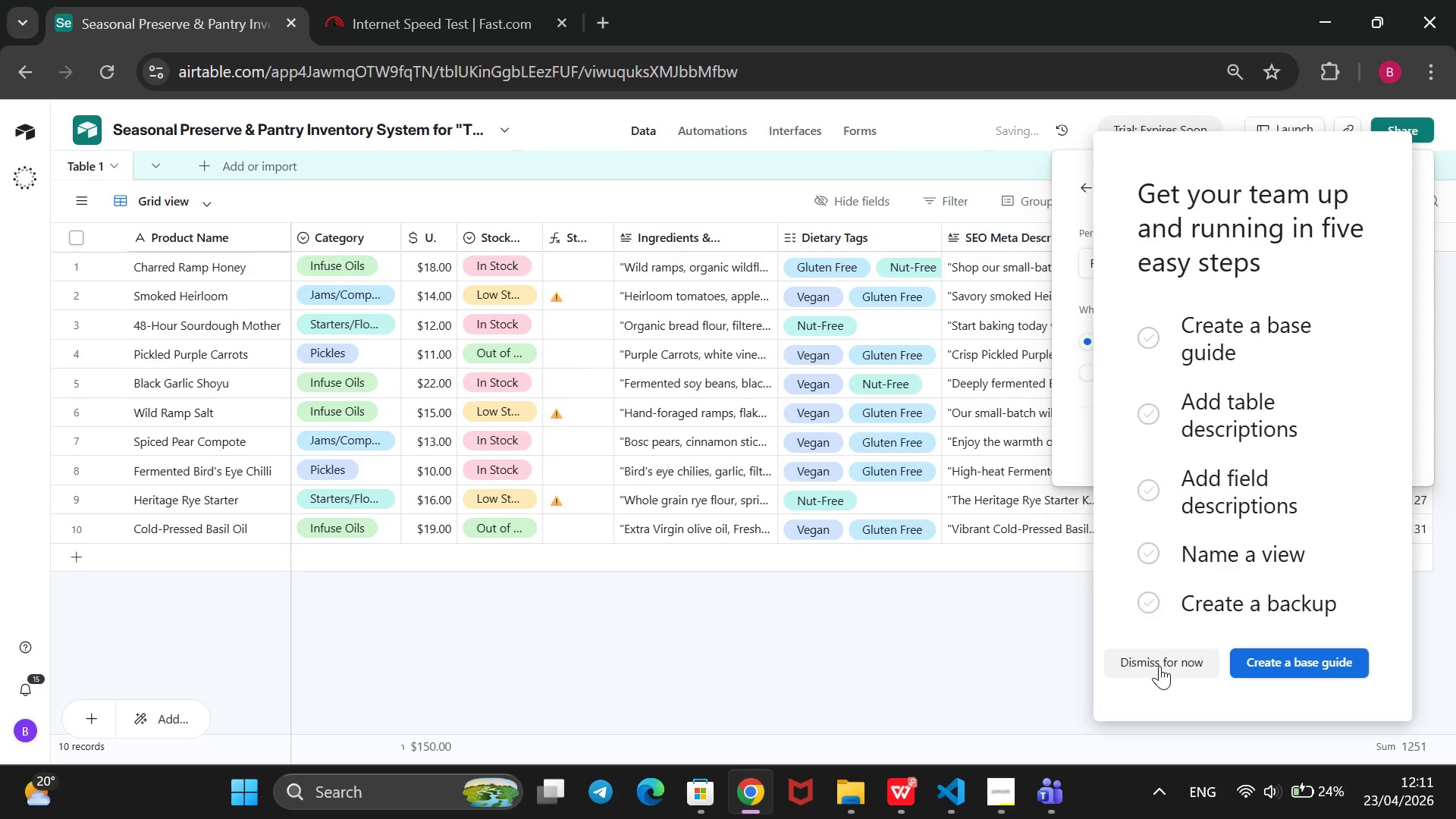 
left_click([1159, 666])
 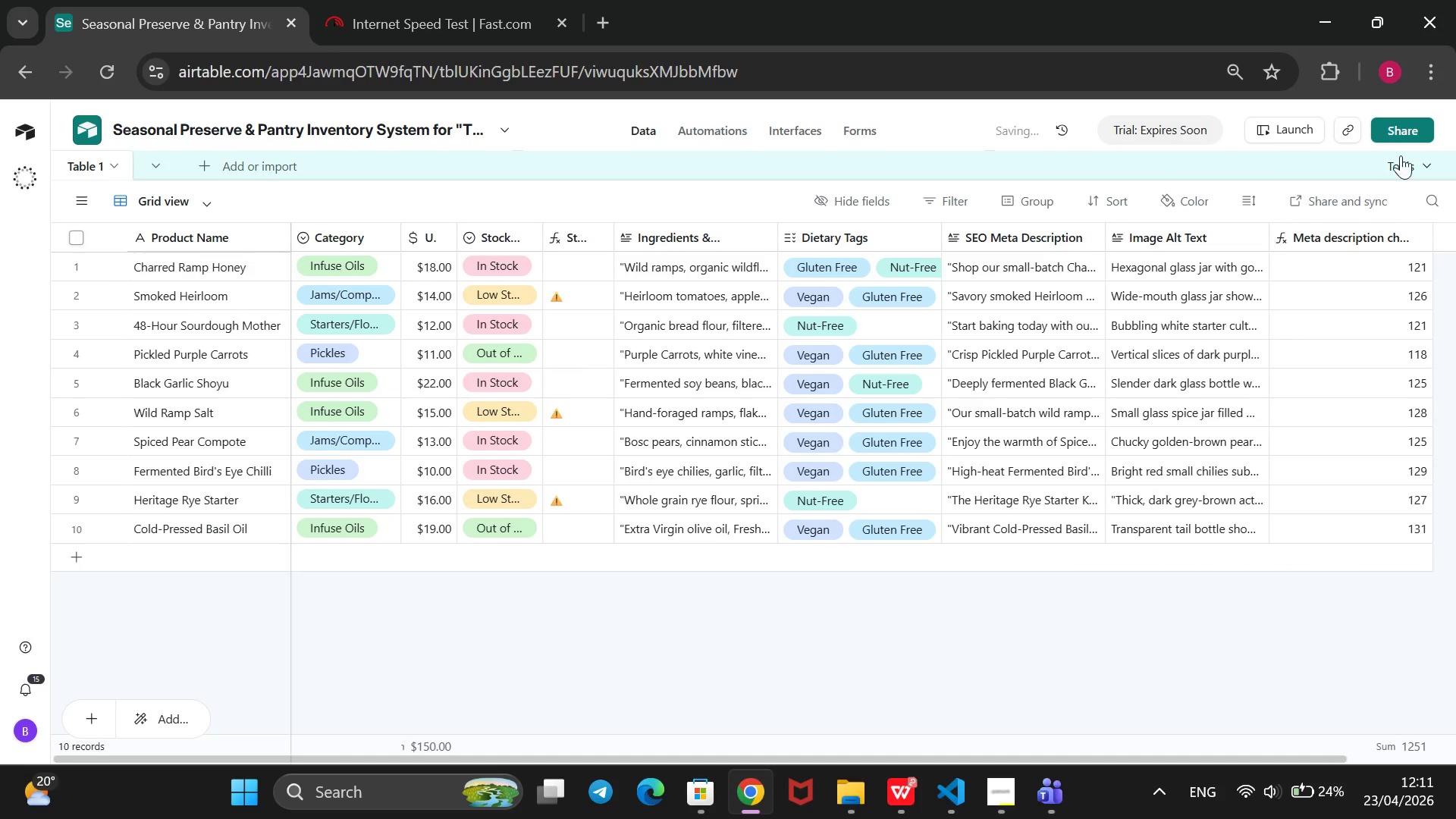 
left_click([1410, 129])
 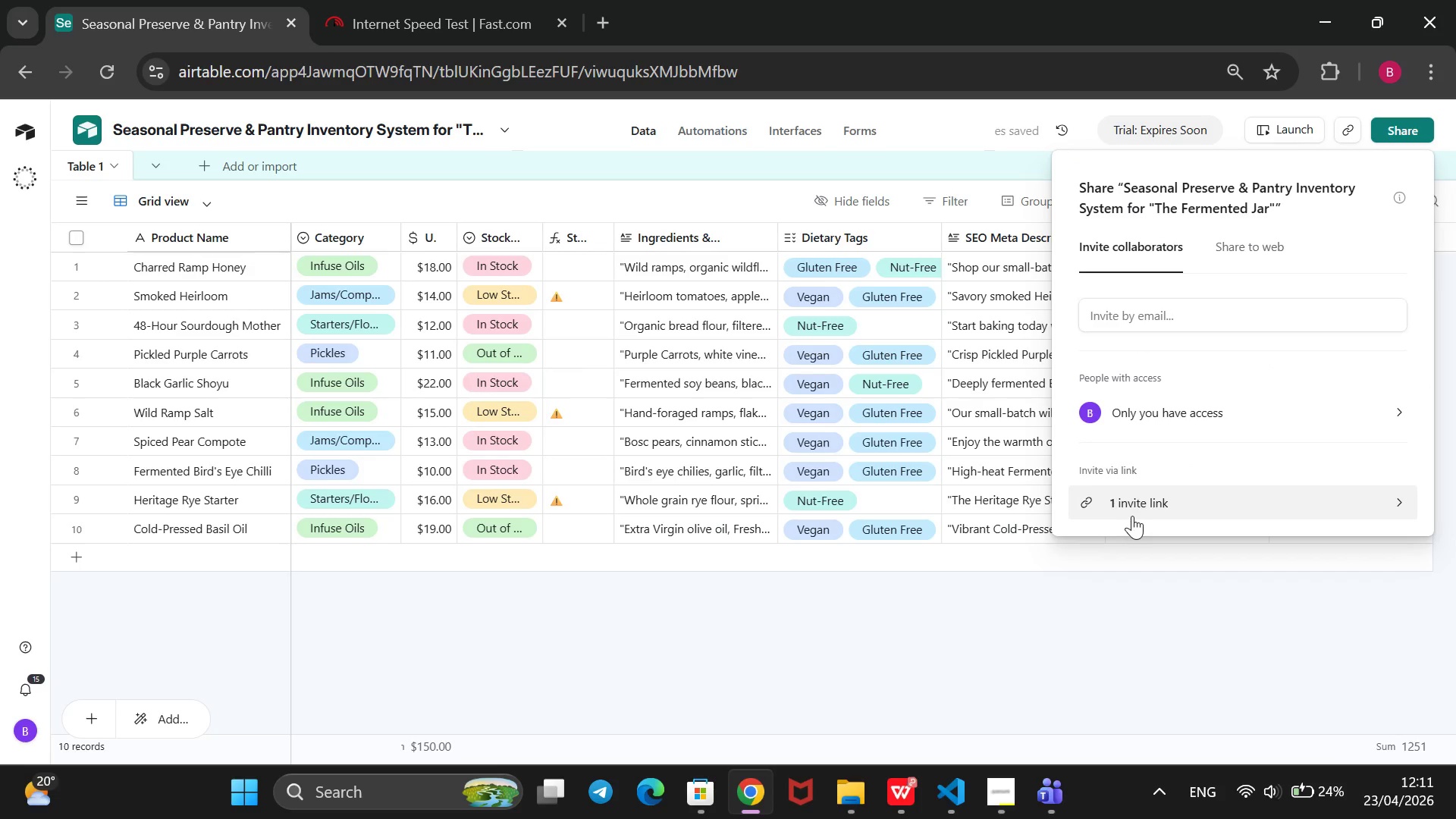 
left_click([1132, 516])
 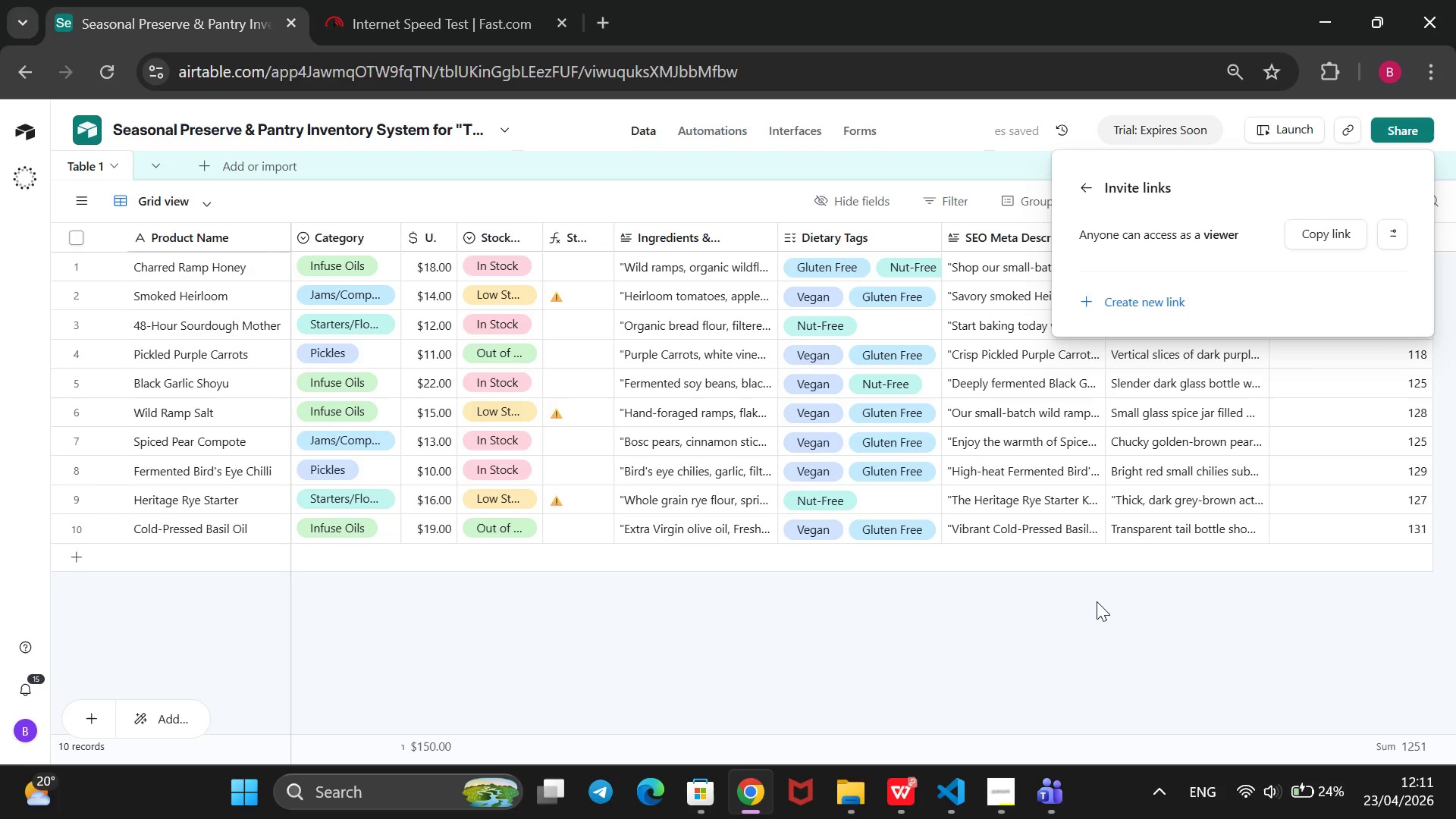 
left_click([1097, 603])
 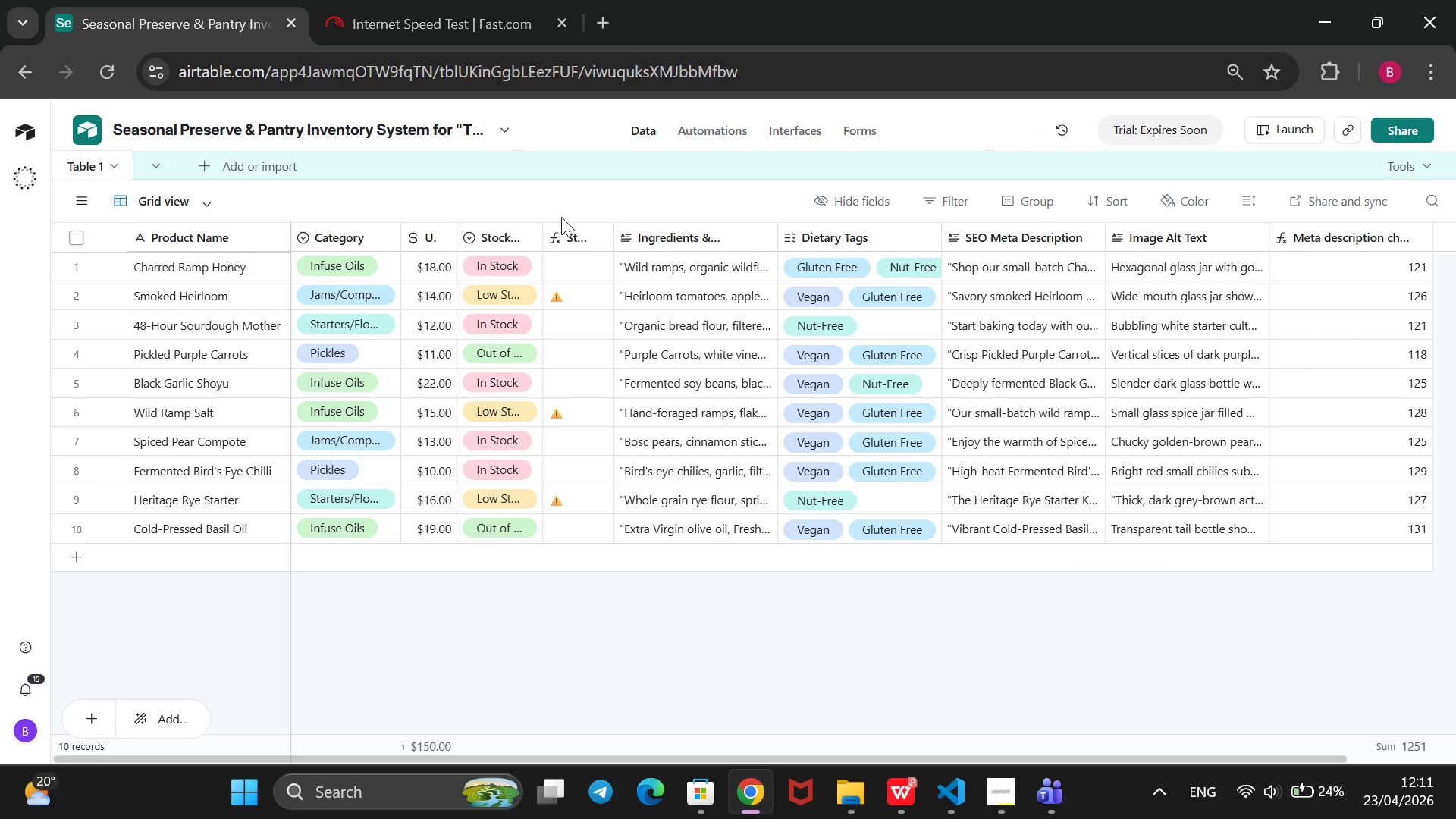 
right_click([561, 229])
 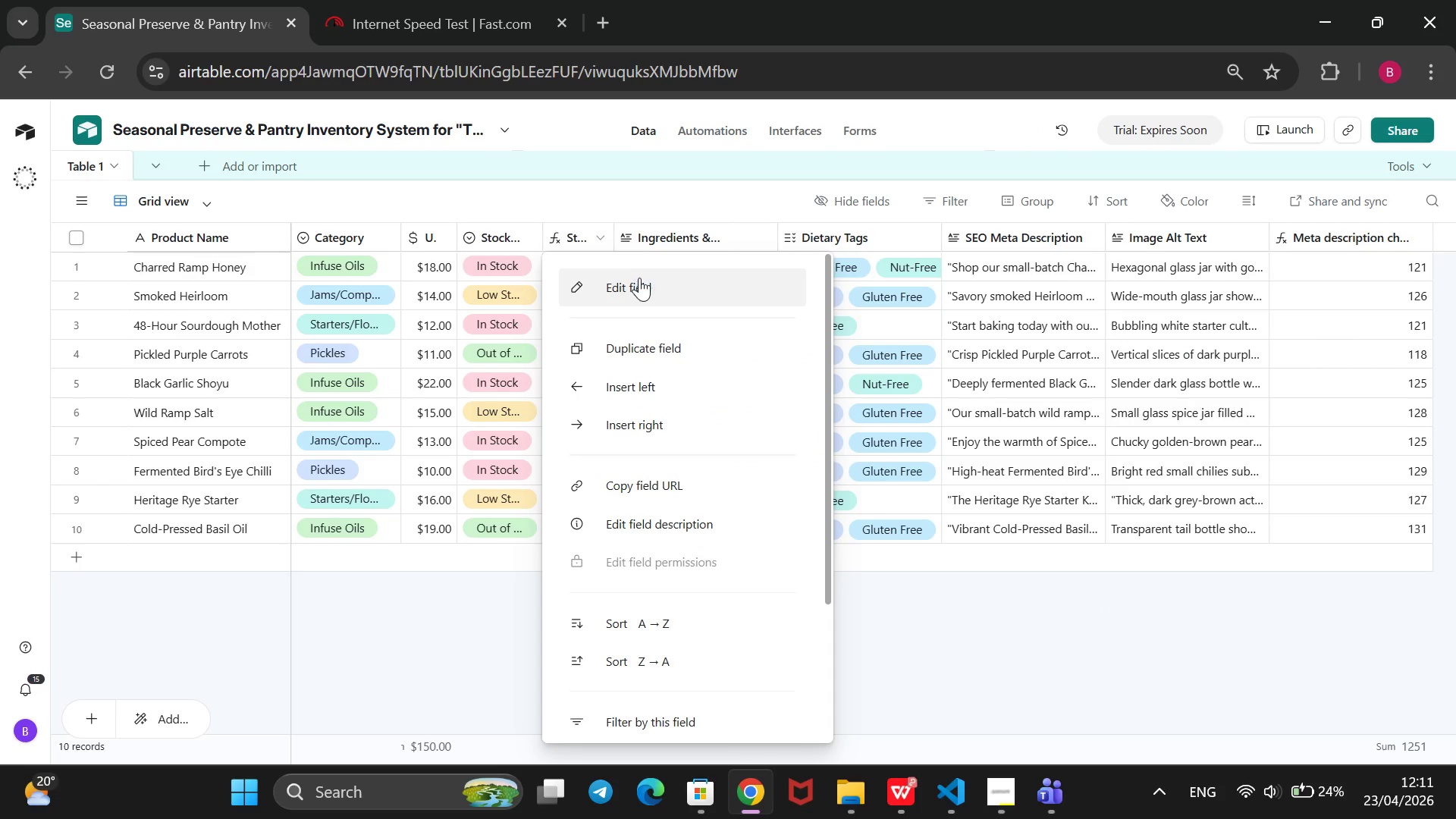 
left_click([639, 278])
 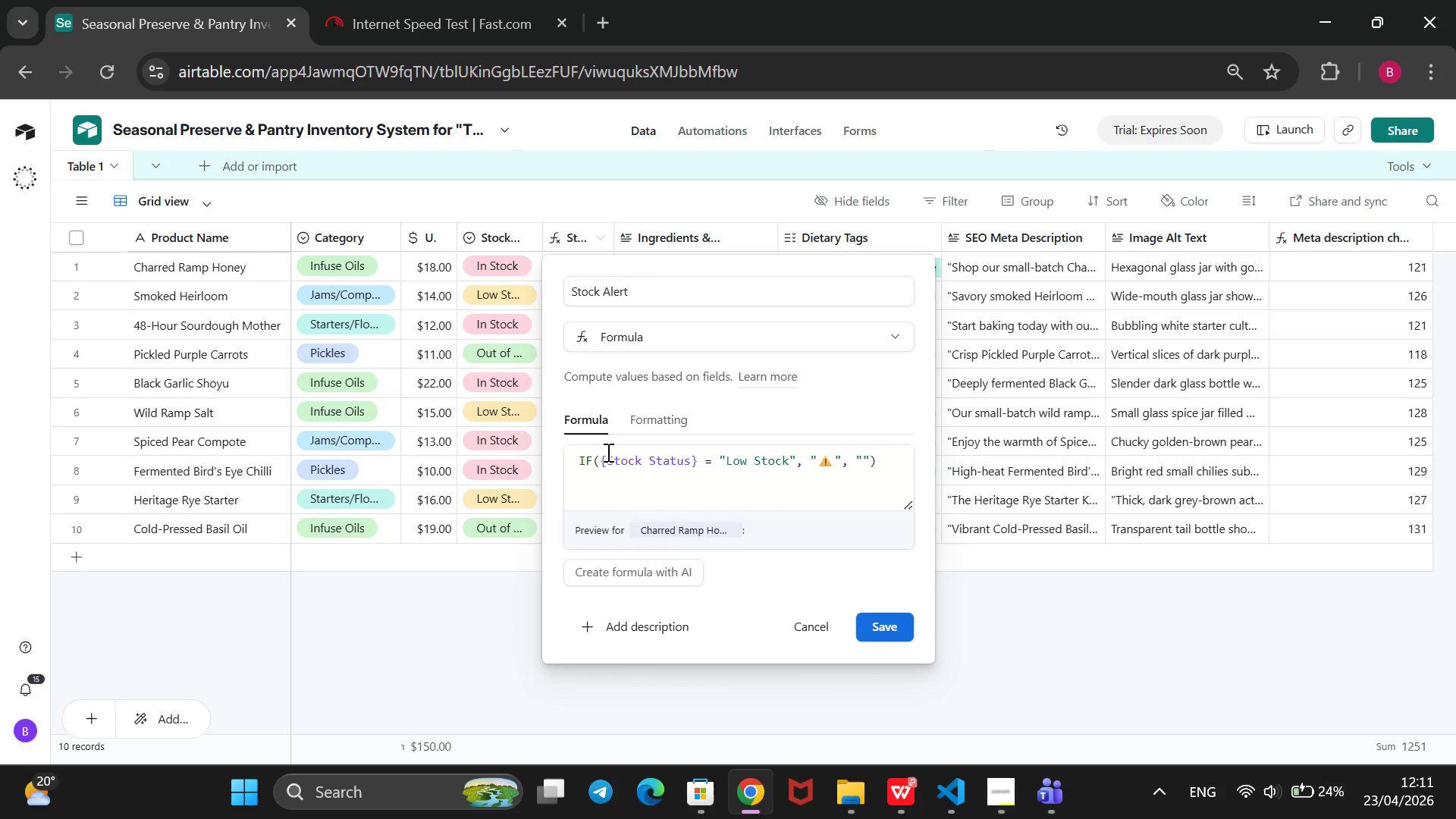 
wait(5.12)
 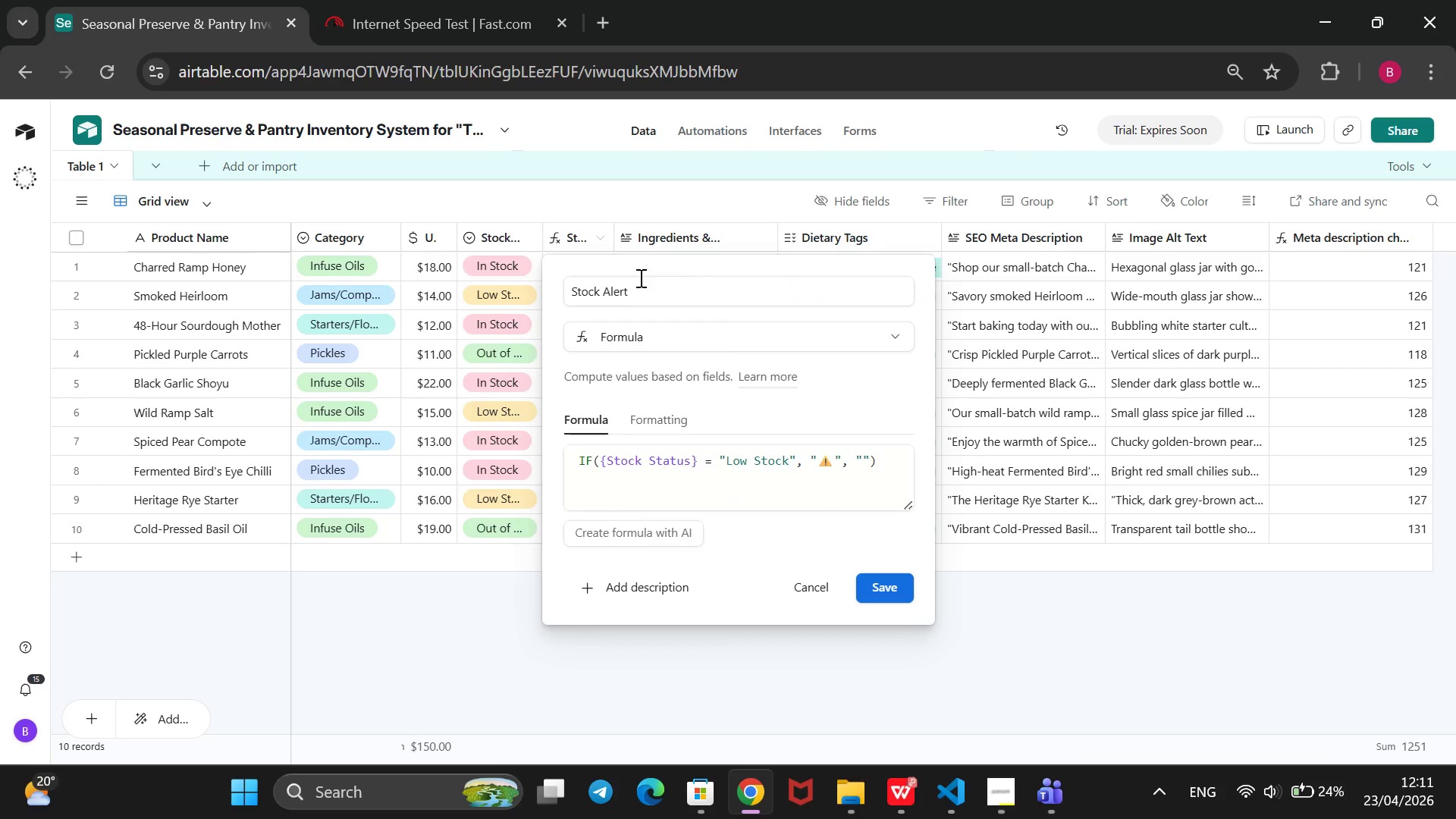 
left_click([834, 789])
 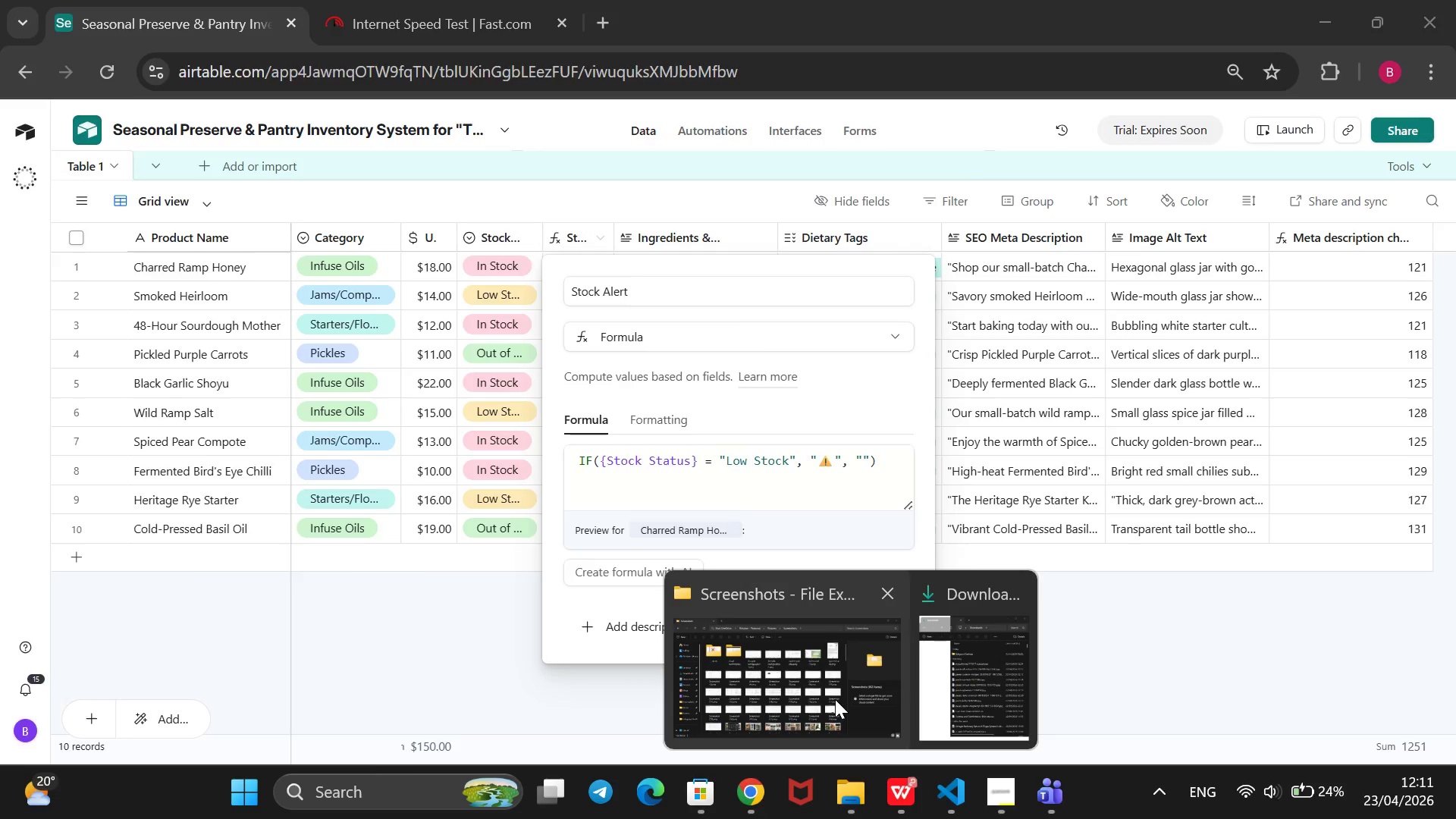 
left_click([835, 699])
 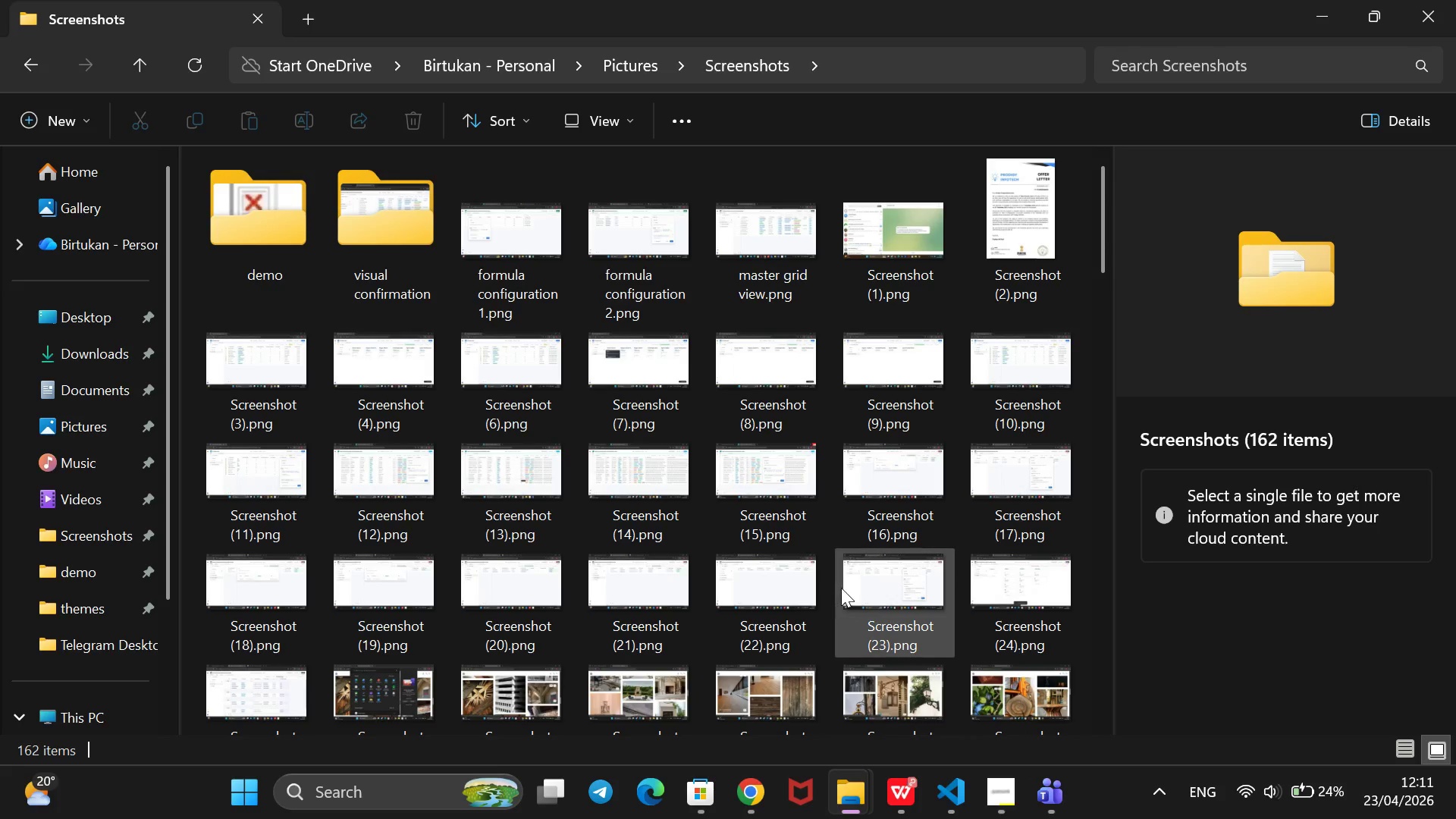 
scroll: coordinate [841, 598], scroll_direction: down, amount: 20.0
 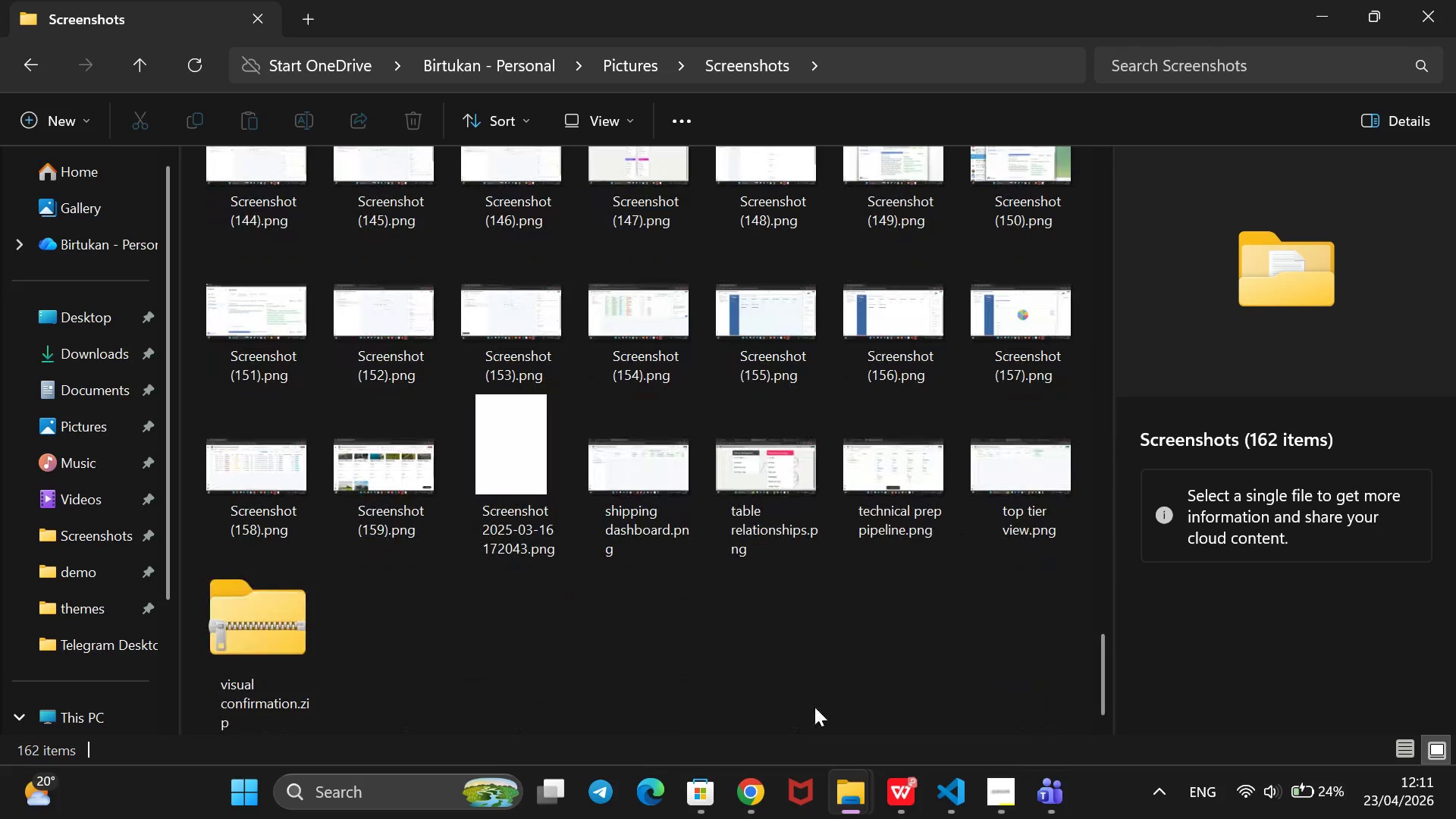 
left_click([743, 783])
 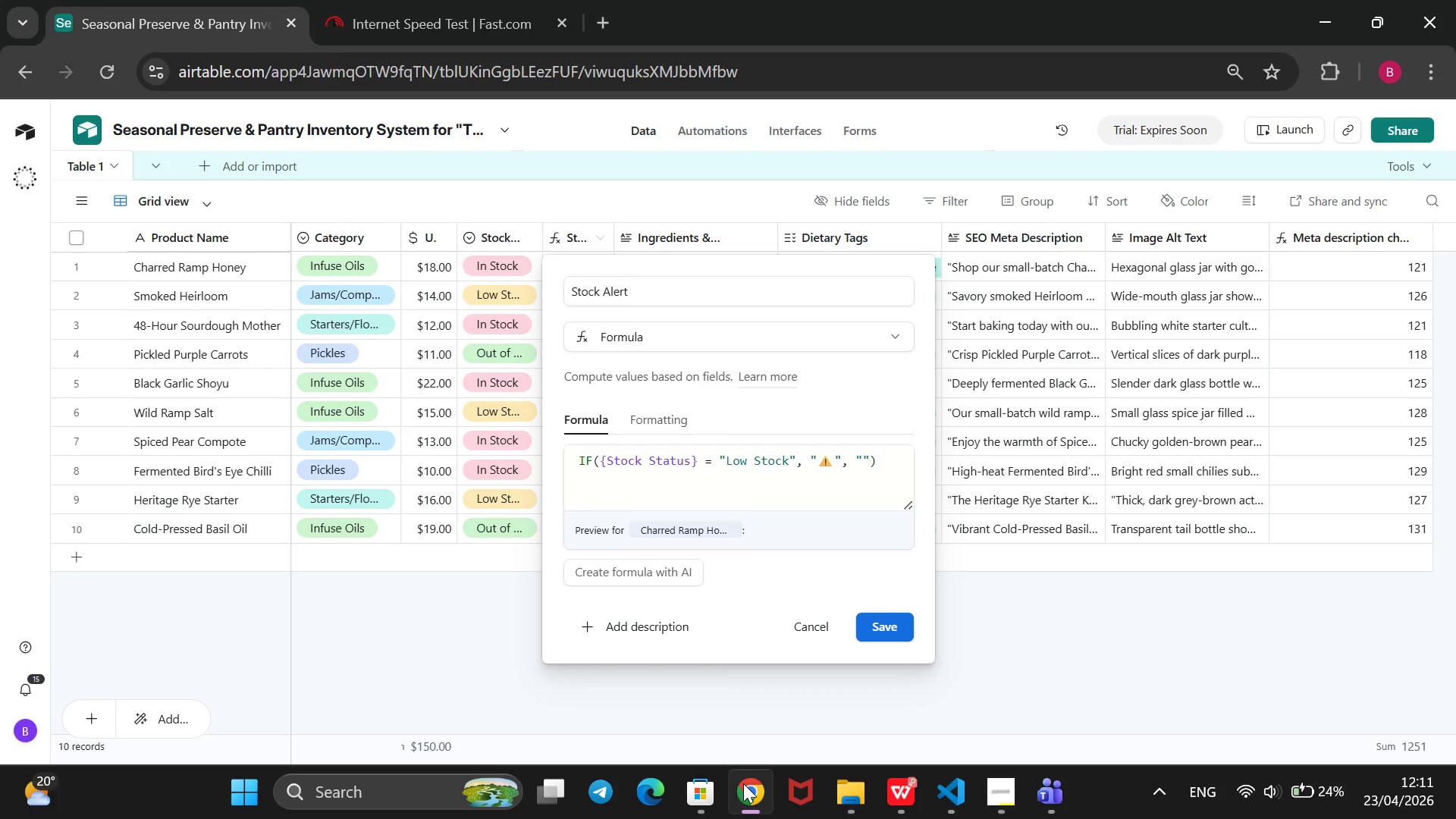 
hold_key(key=MetaLeft, duration=1.52)
 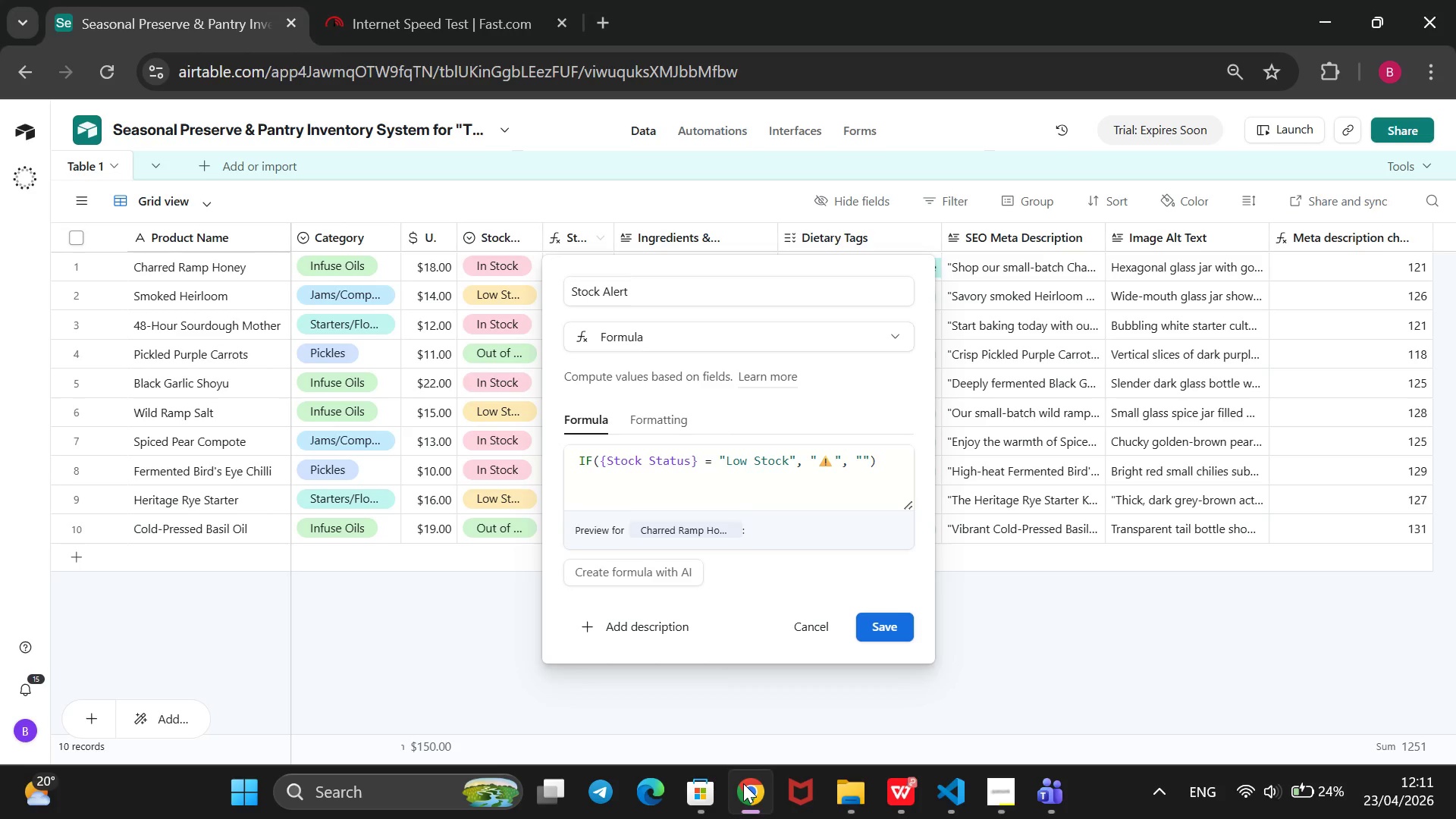 
hold_key(key=MetaLeft, duration=1.52)
 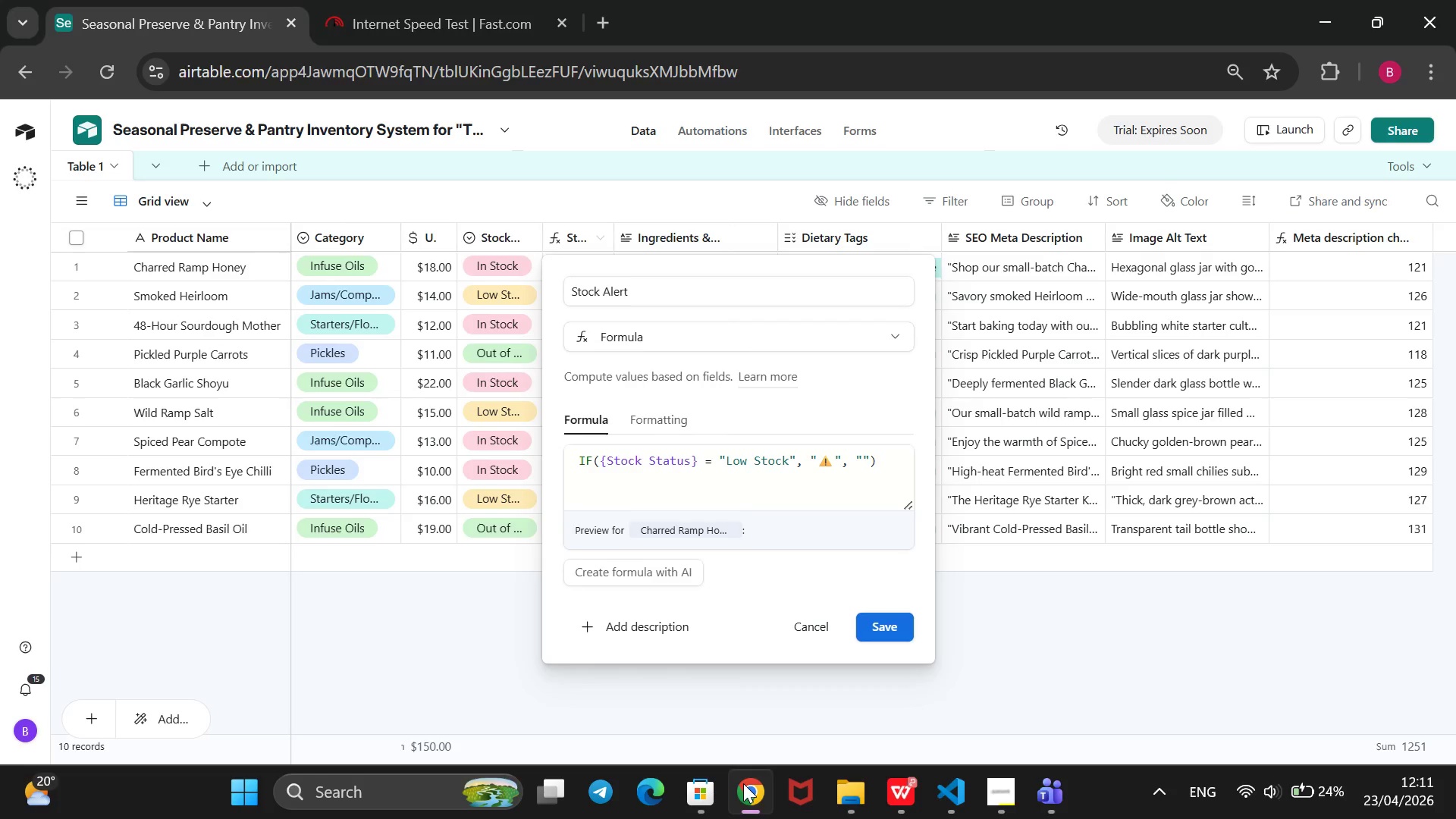 
key(Meta+MetaLeft)
 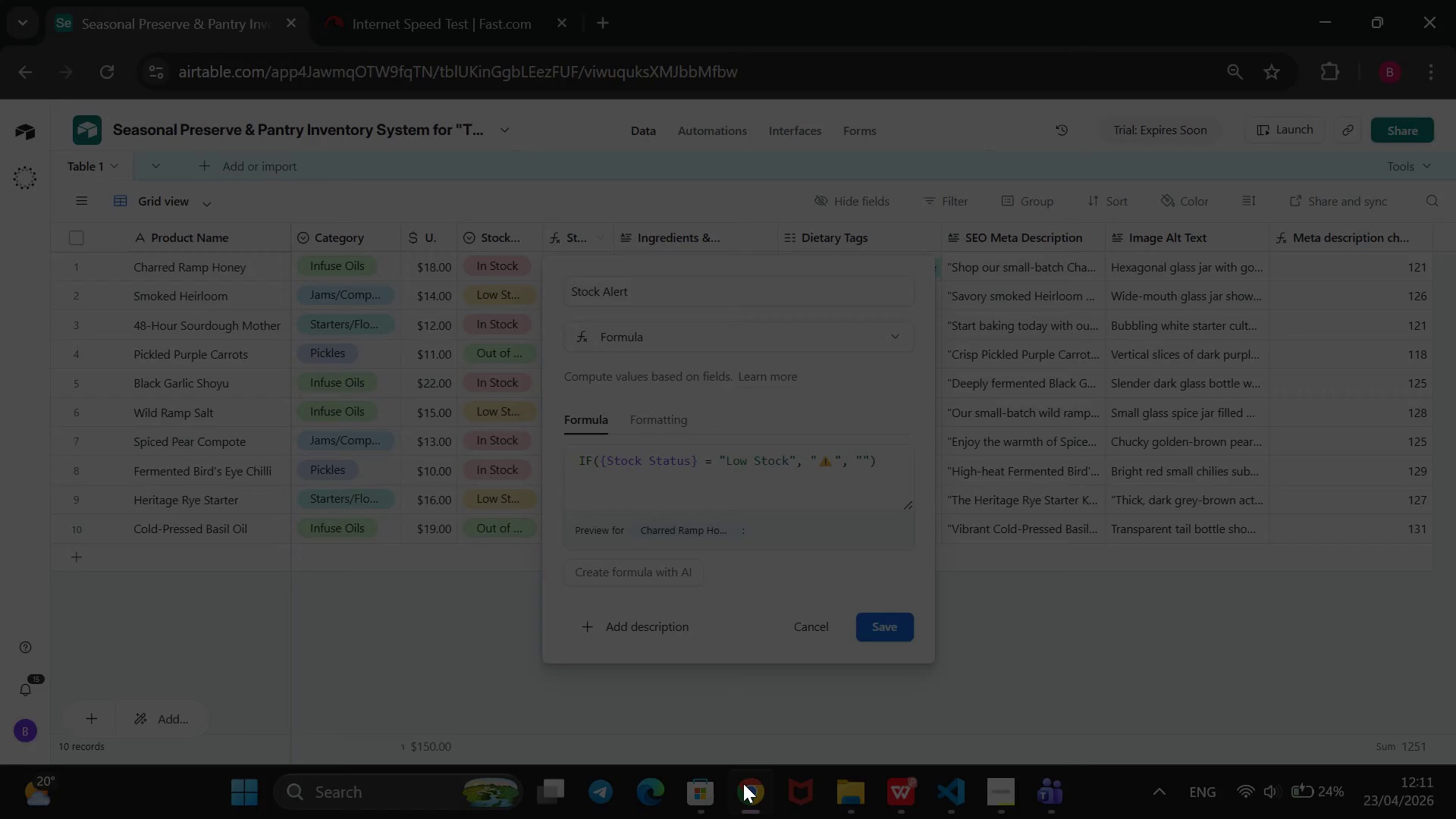 
key(Meta+PrintScreen)
 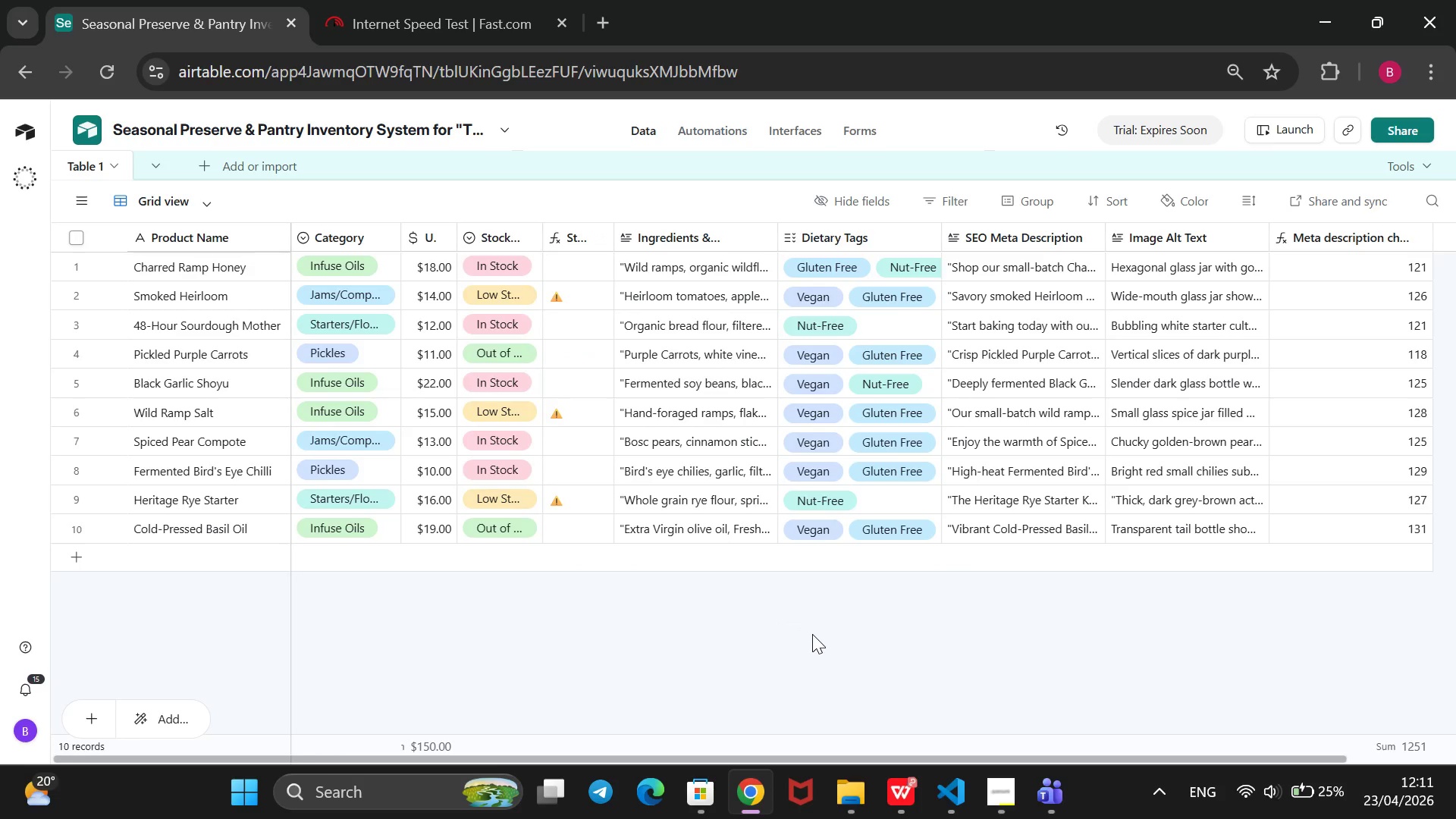 
wait(6.97)
 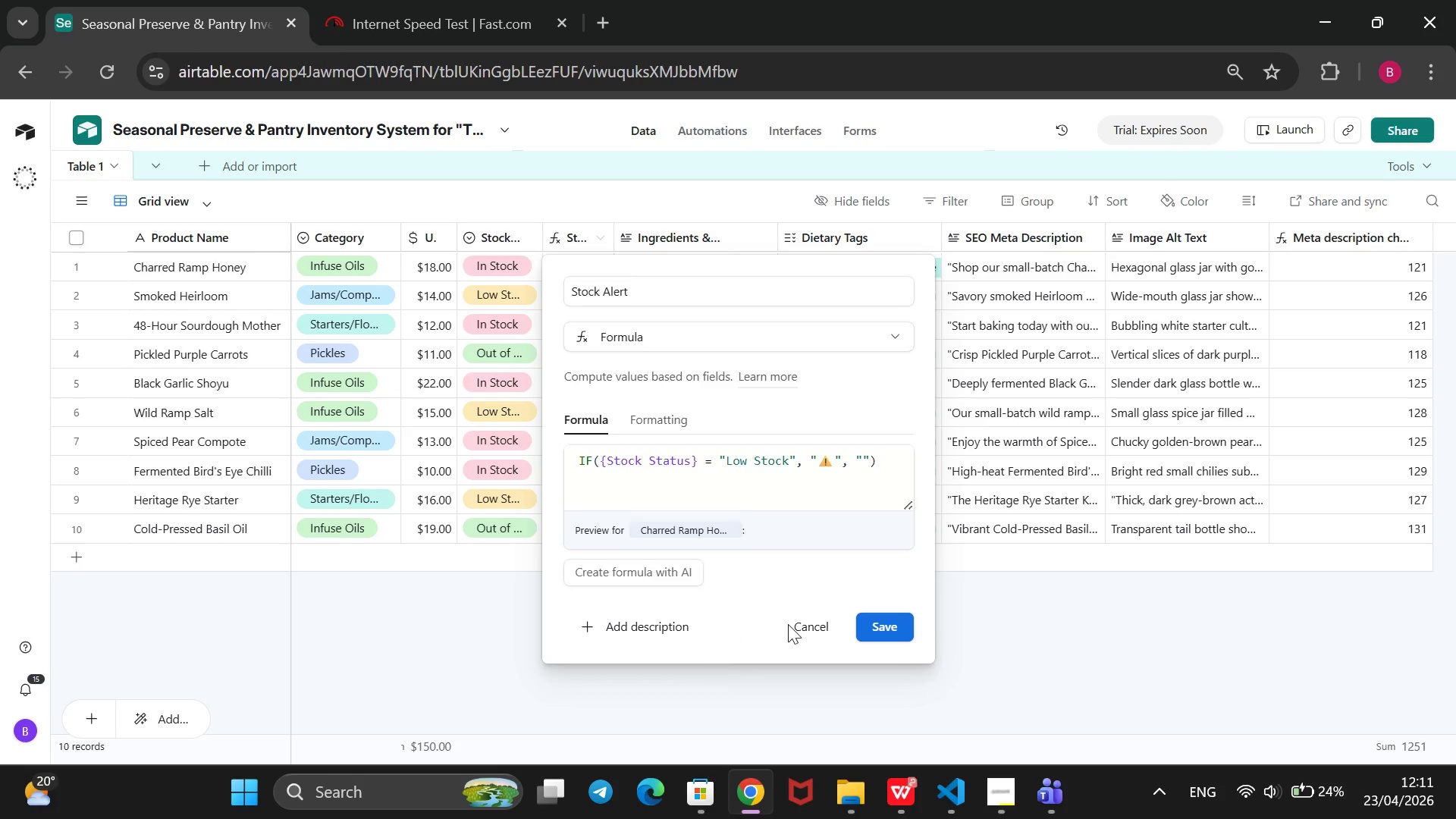 
key(Meta+PrintScreen)
 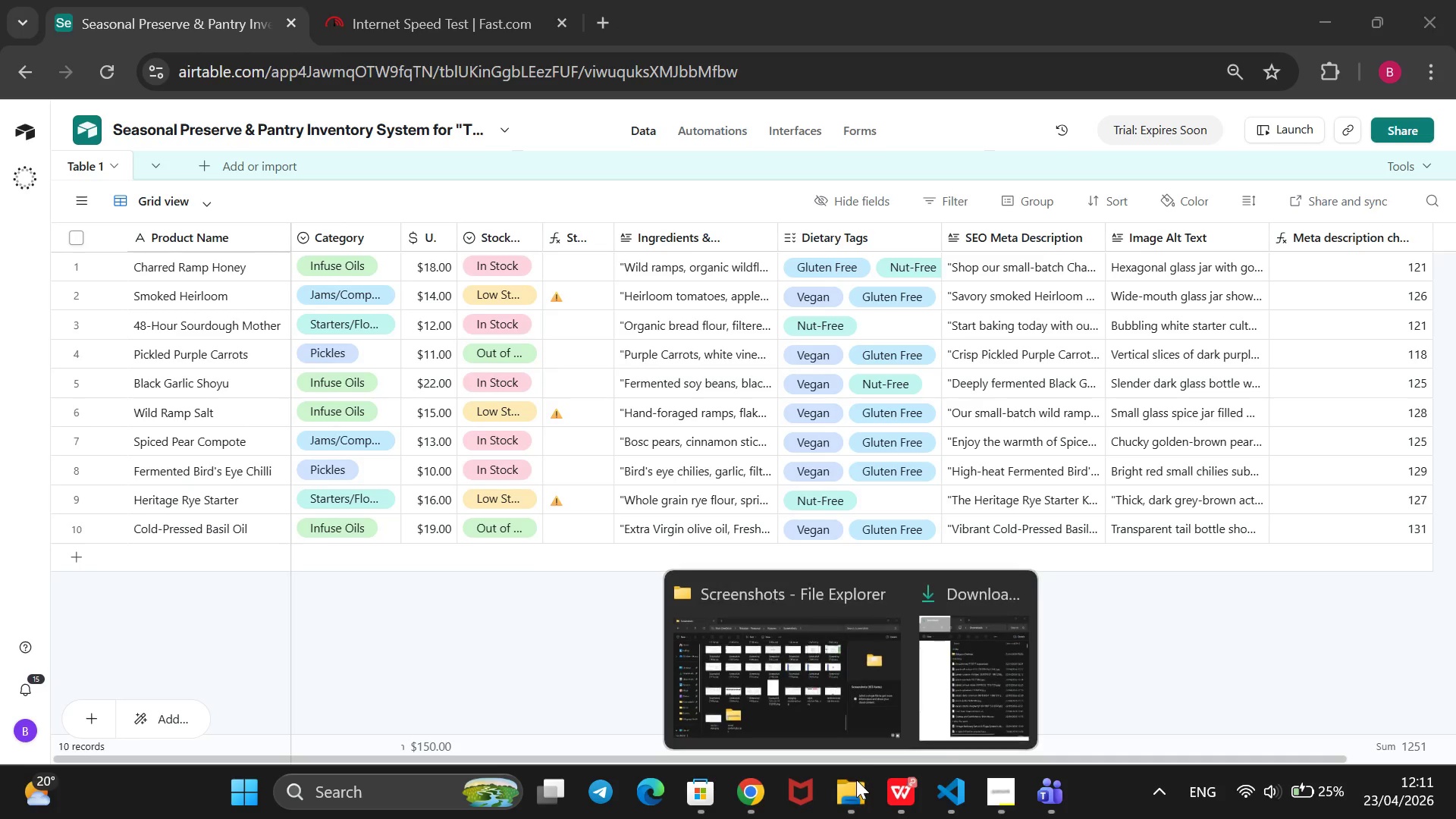 
left_click([863, 706])
 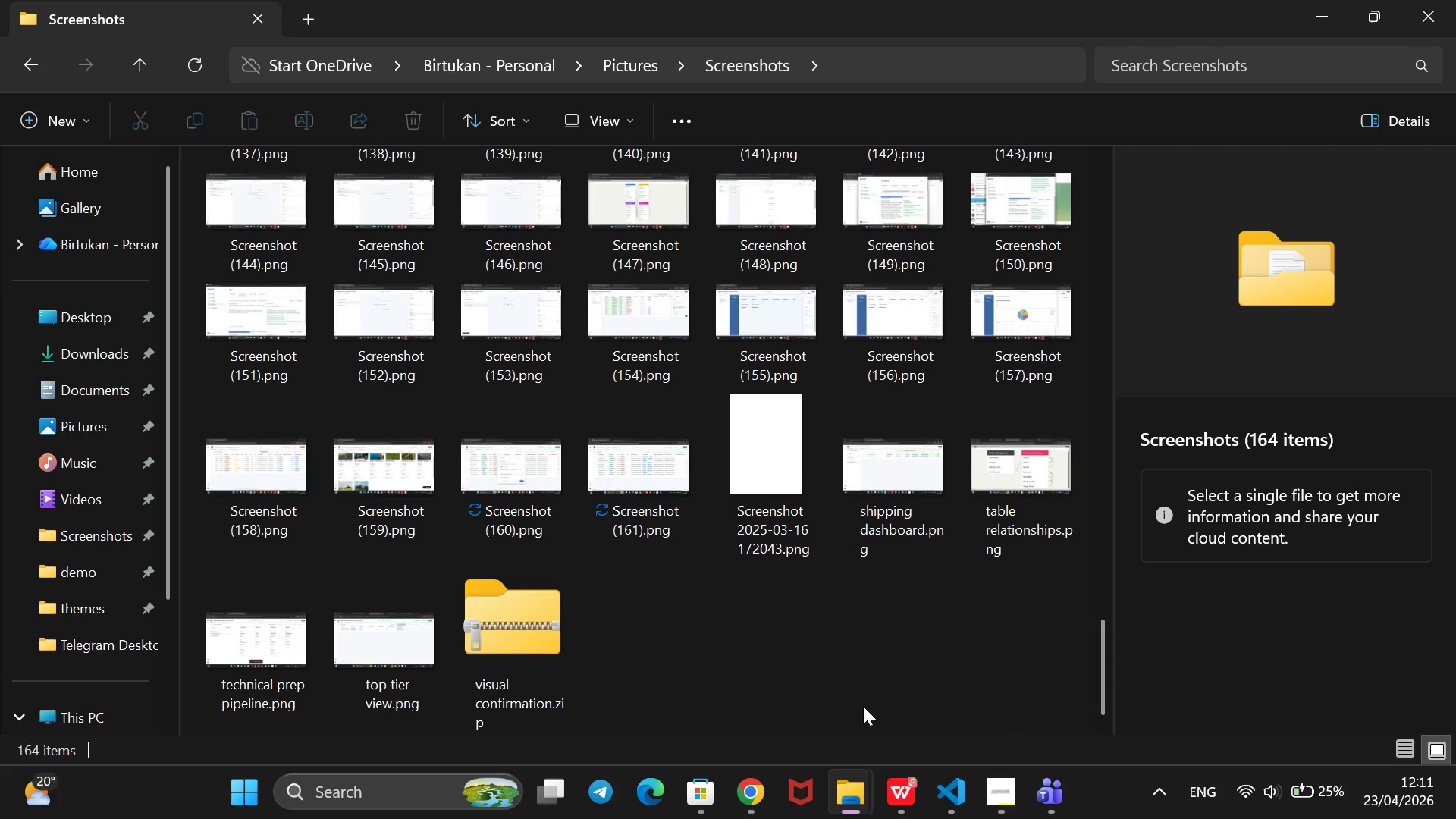 
left_click([747, 806])
 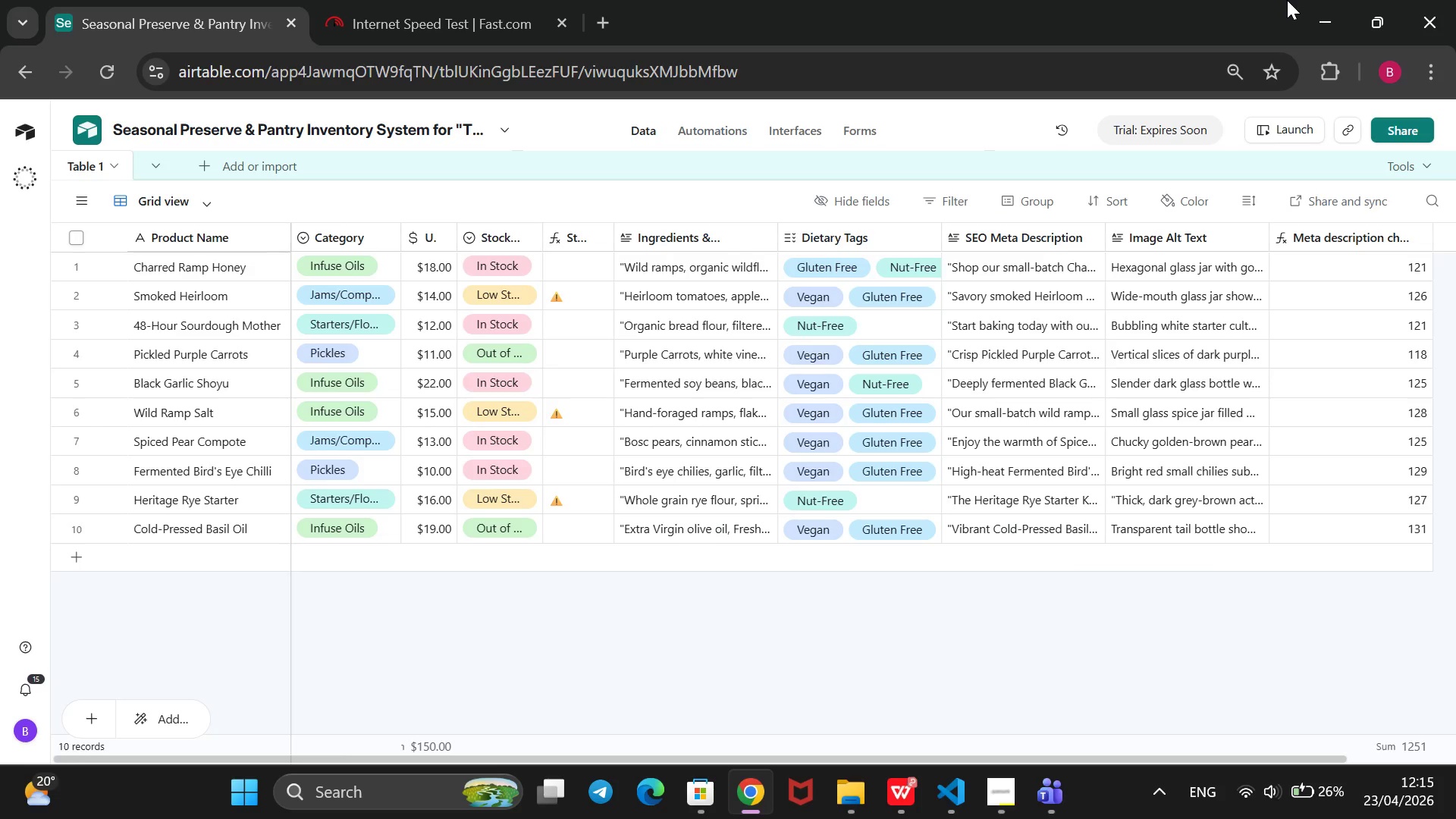 
wait(213.12)
 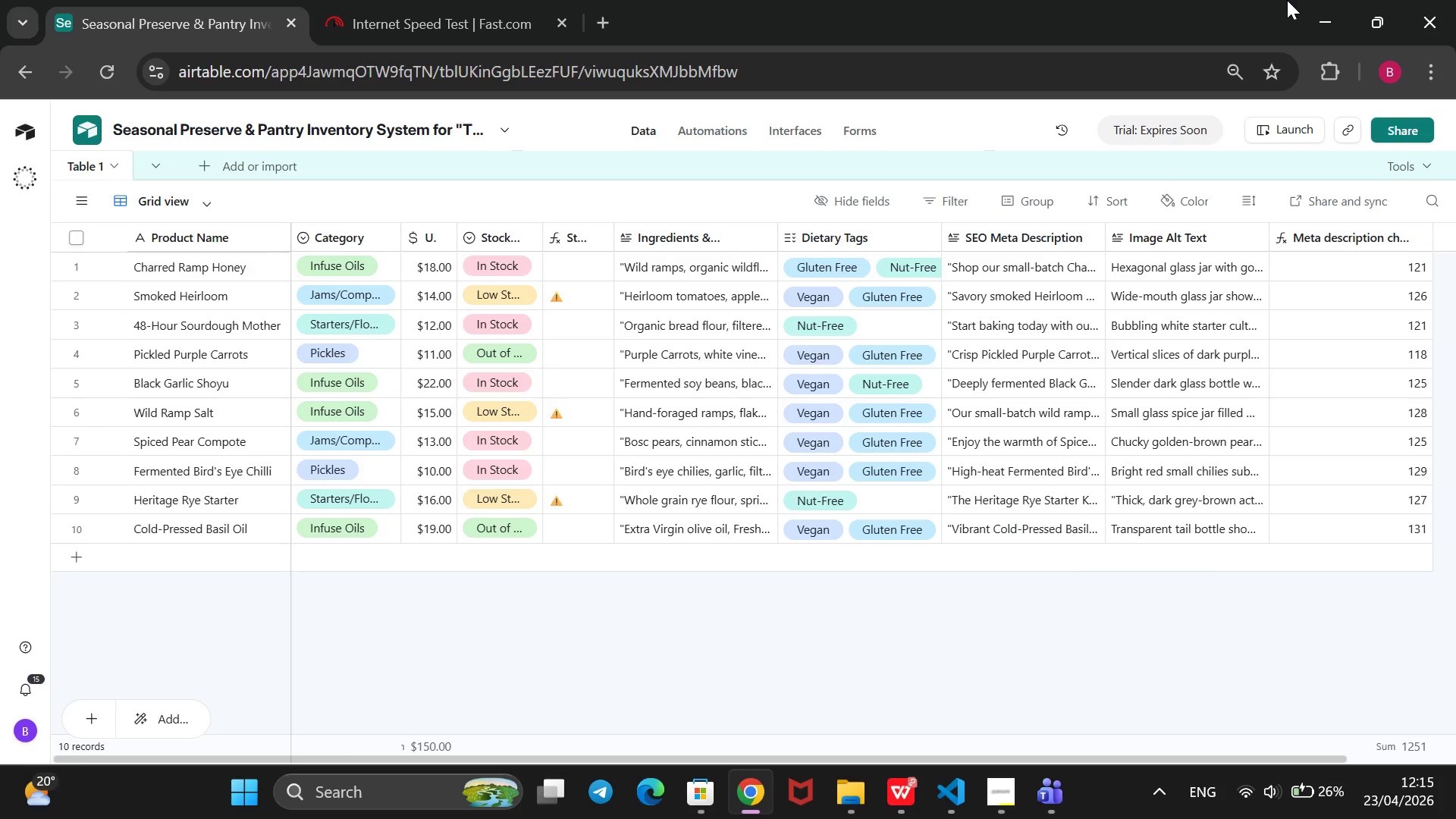 
mouse_move([1439, 788])